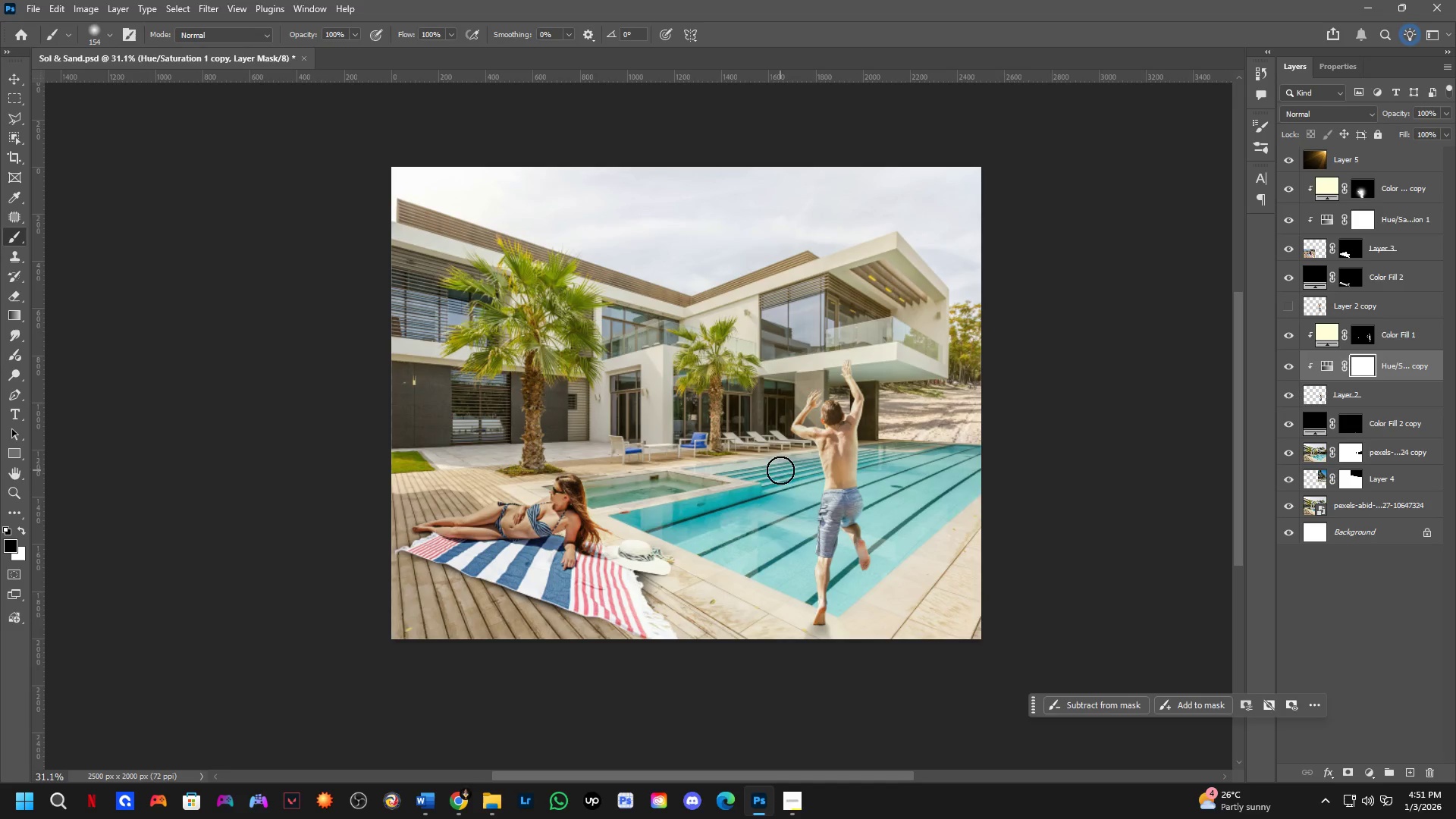 
key(Space)
 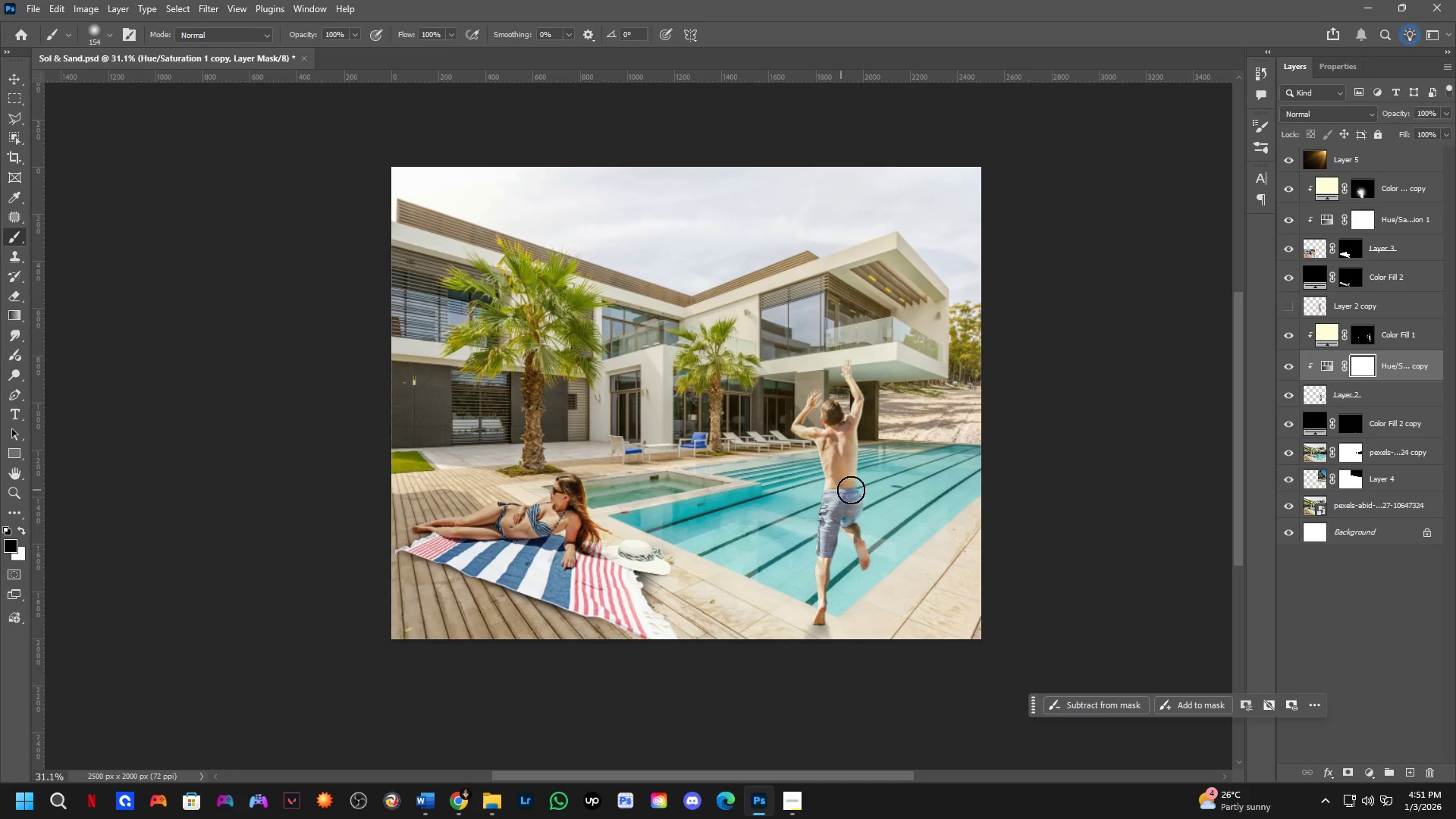 
key(Alt+AltLeft)
 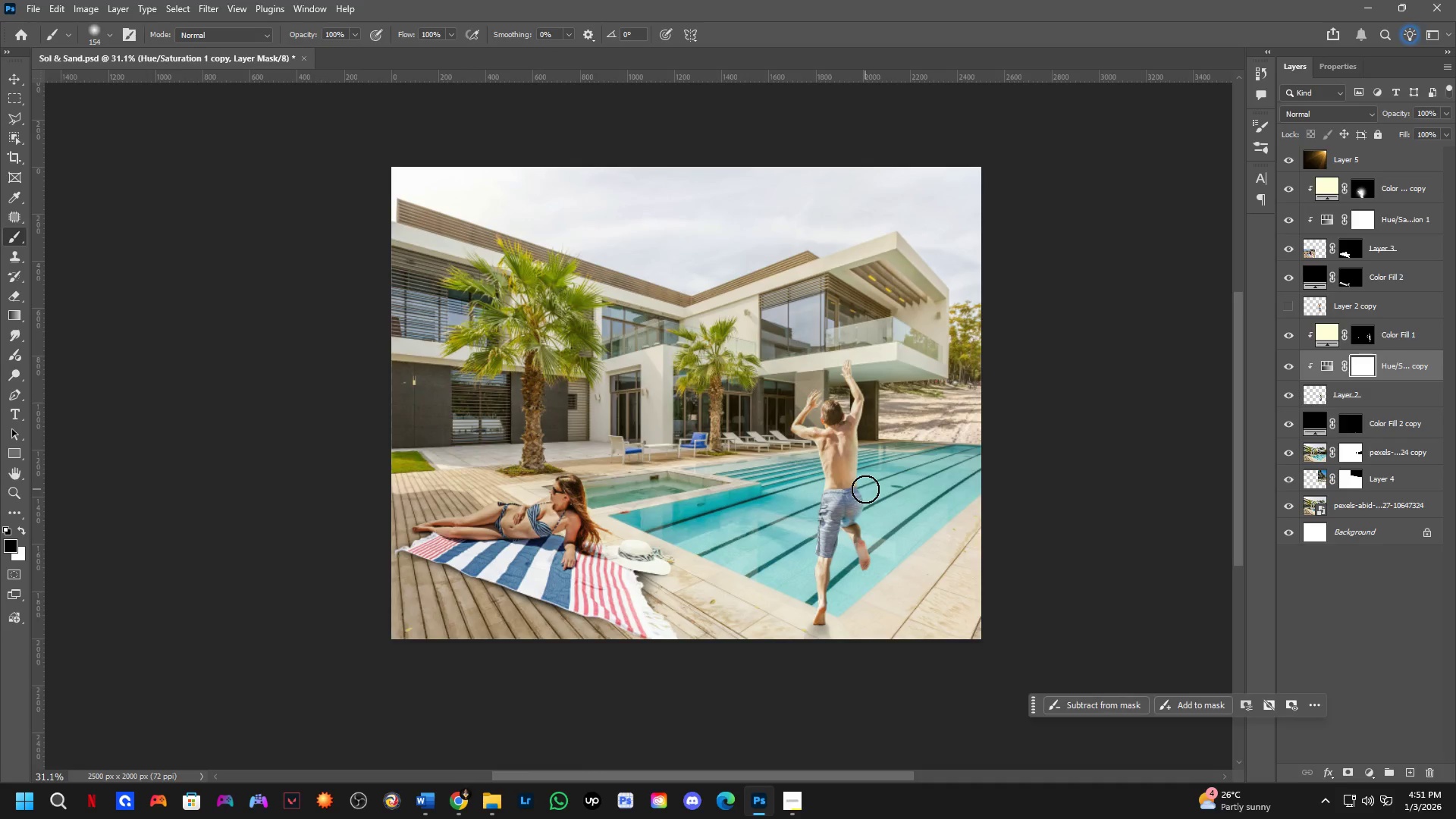 
key(Alt+Tab)
 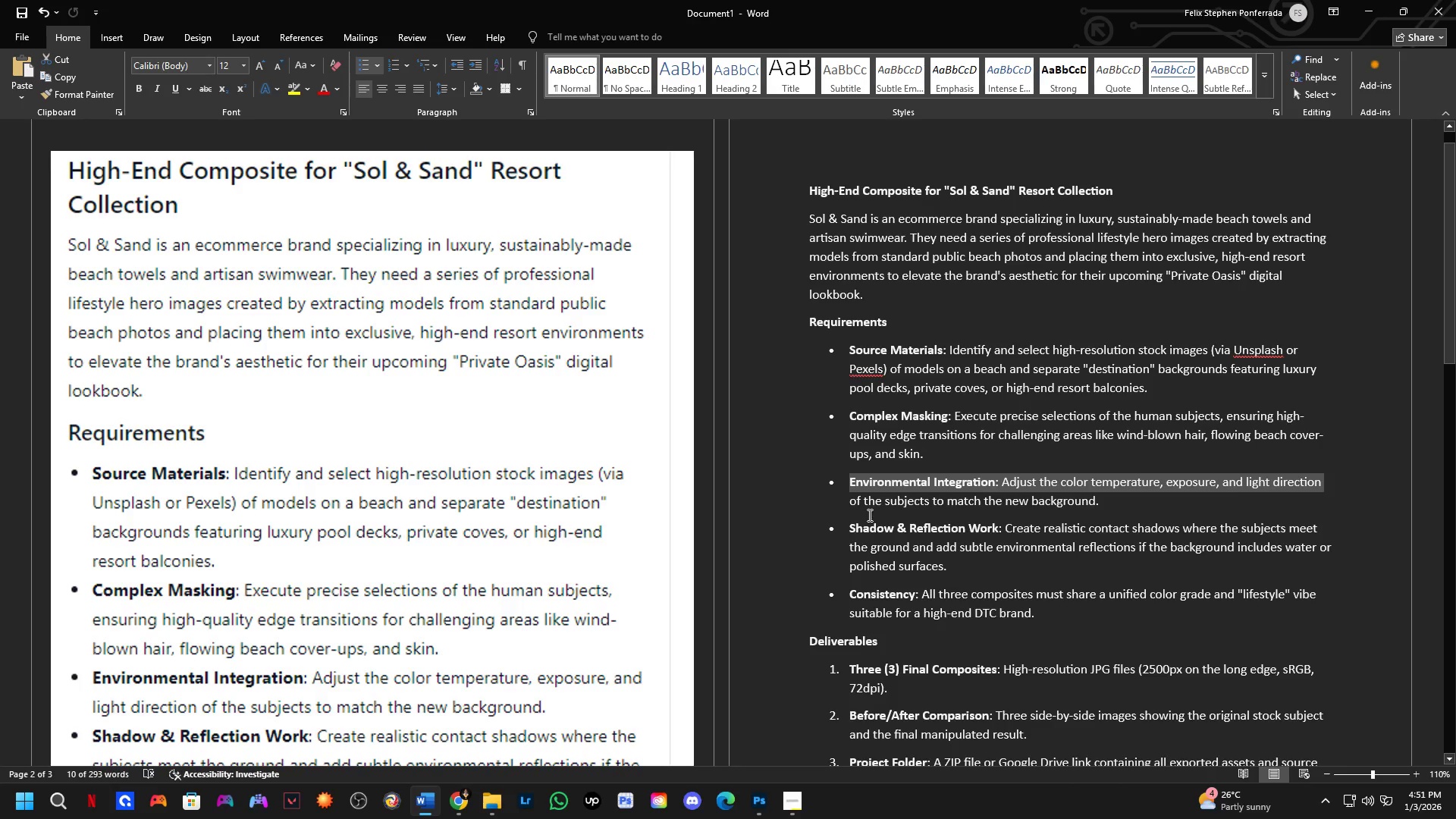 
wait(5.94)
 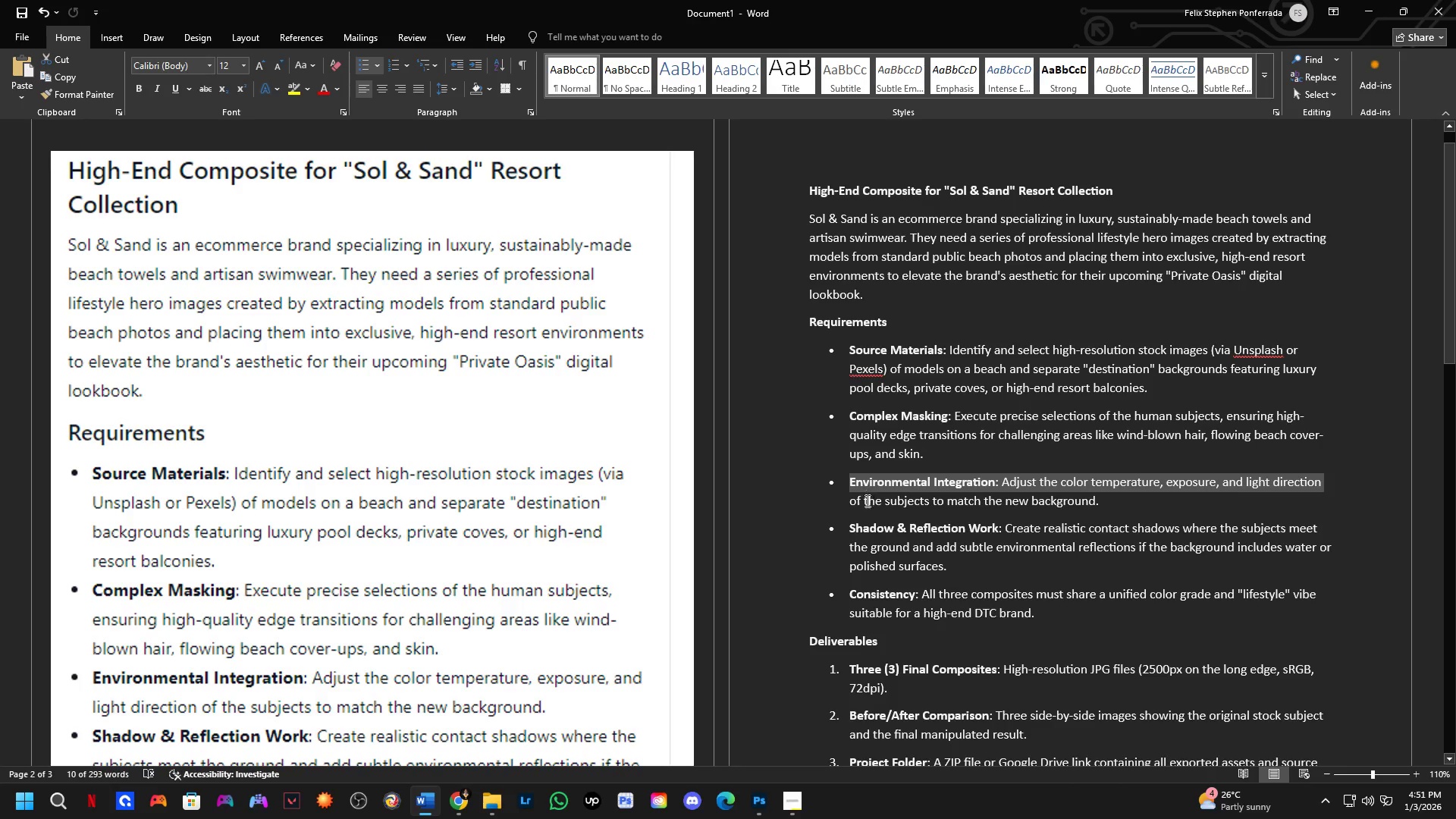 
scroll: coordinate [883, 516], scroll_direction: down, amount: 1.0
 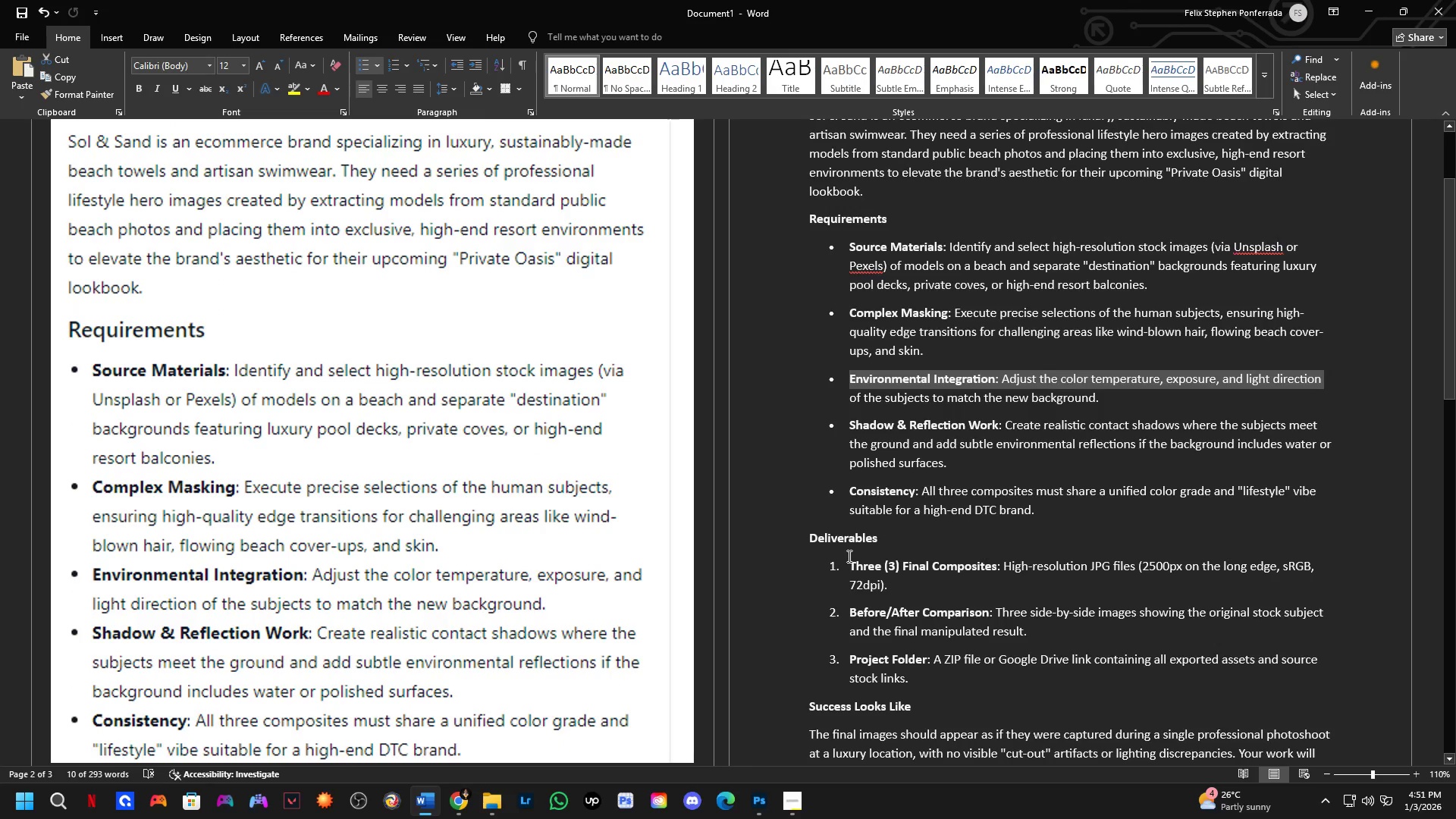 
left_click_drag(start_coordinate=[842, 560], to_coordinate=[1161, 605])
 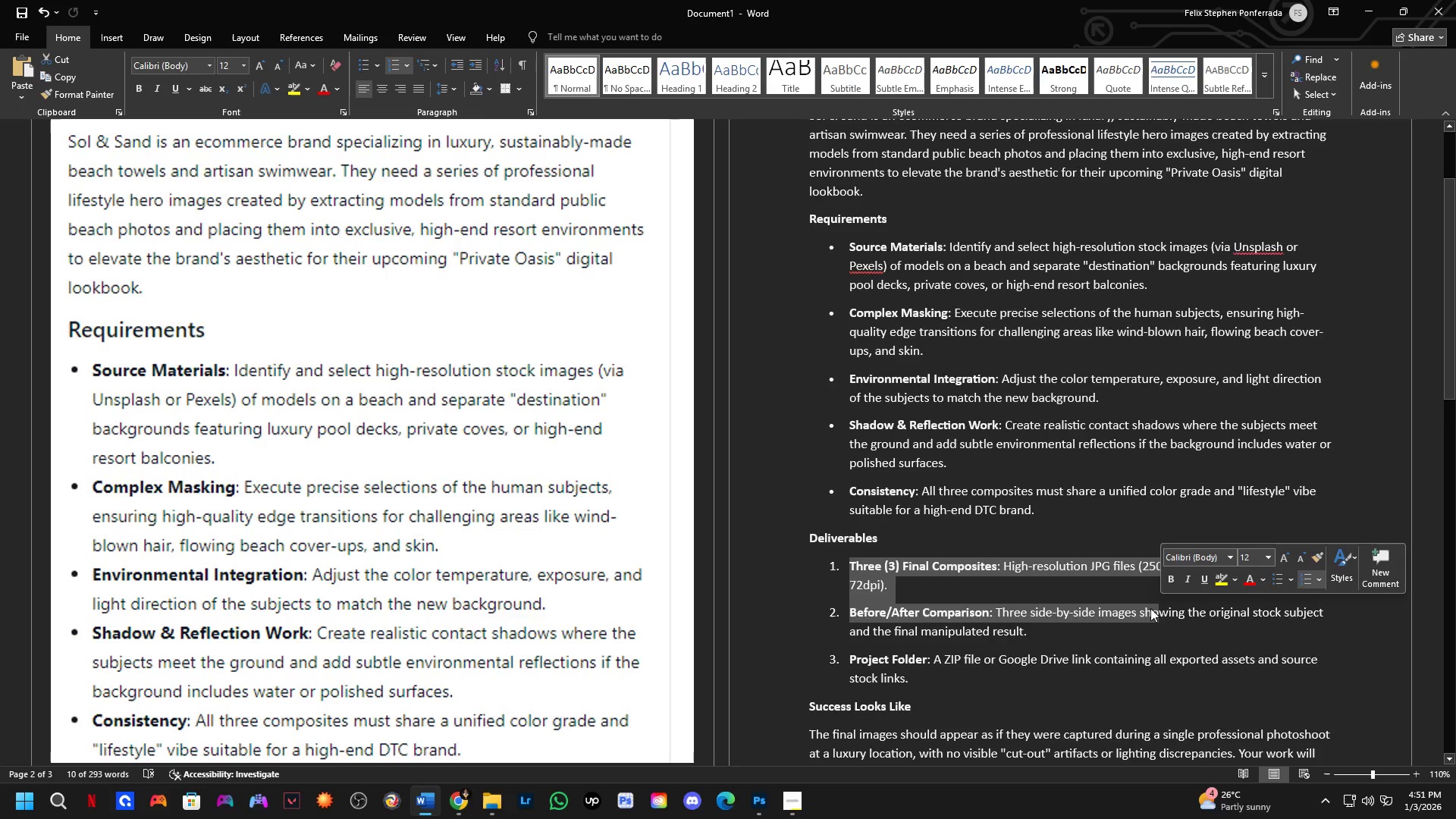 
scroll: coordinate [1139, 613], scroll_direction: down, amount: 1.0
 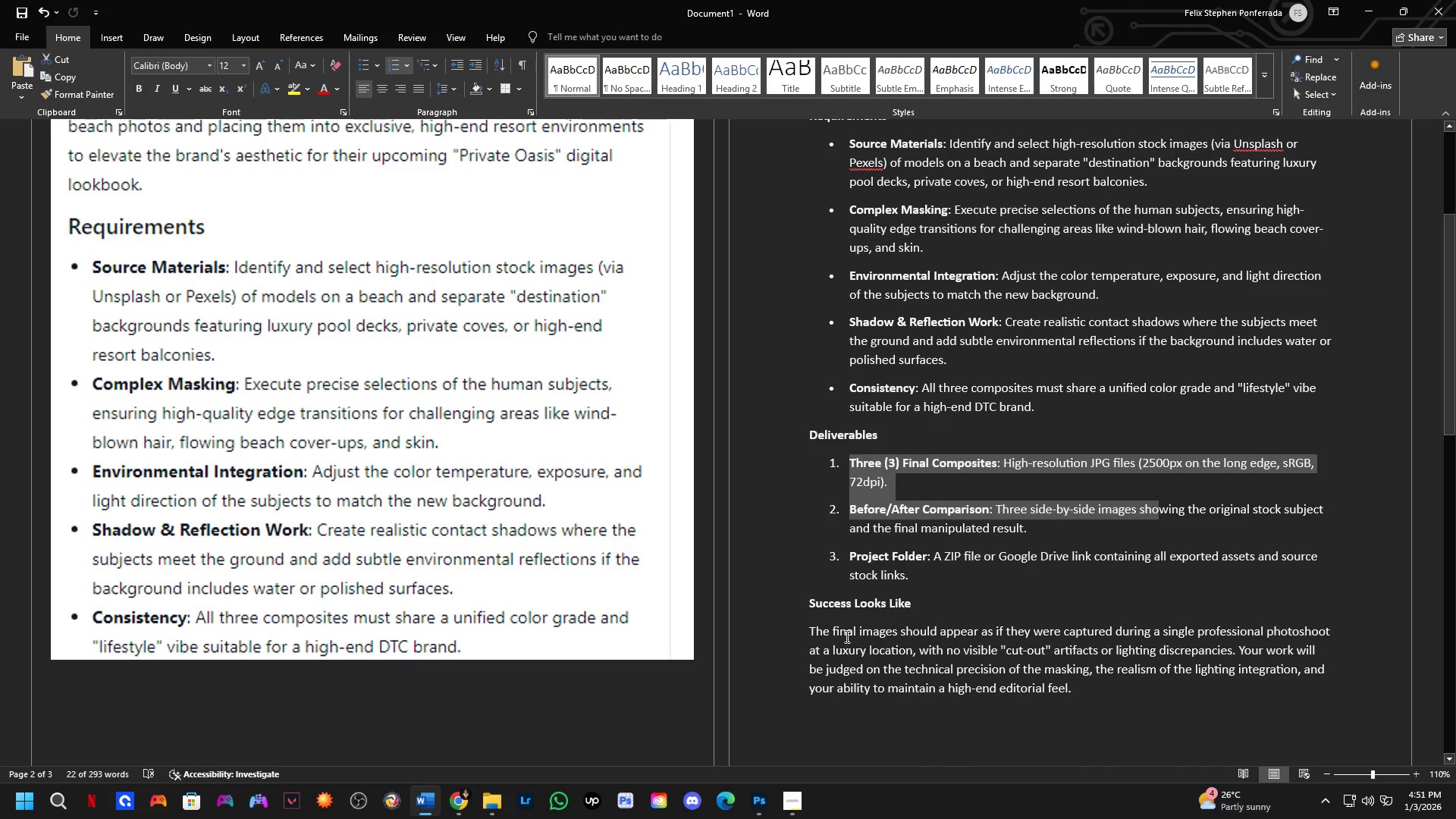 
left_click([839, 633])
 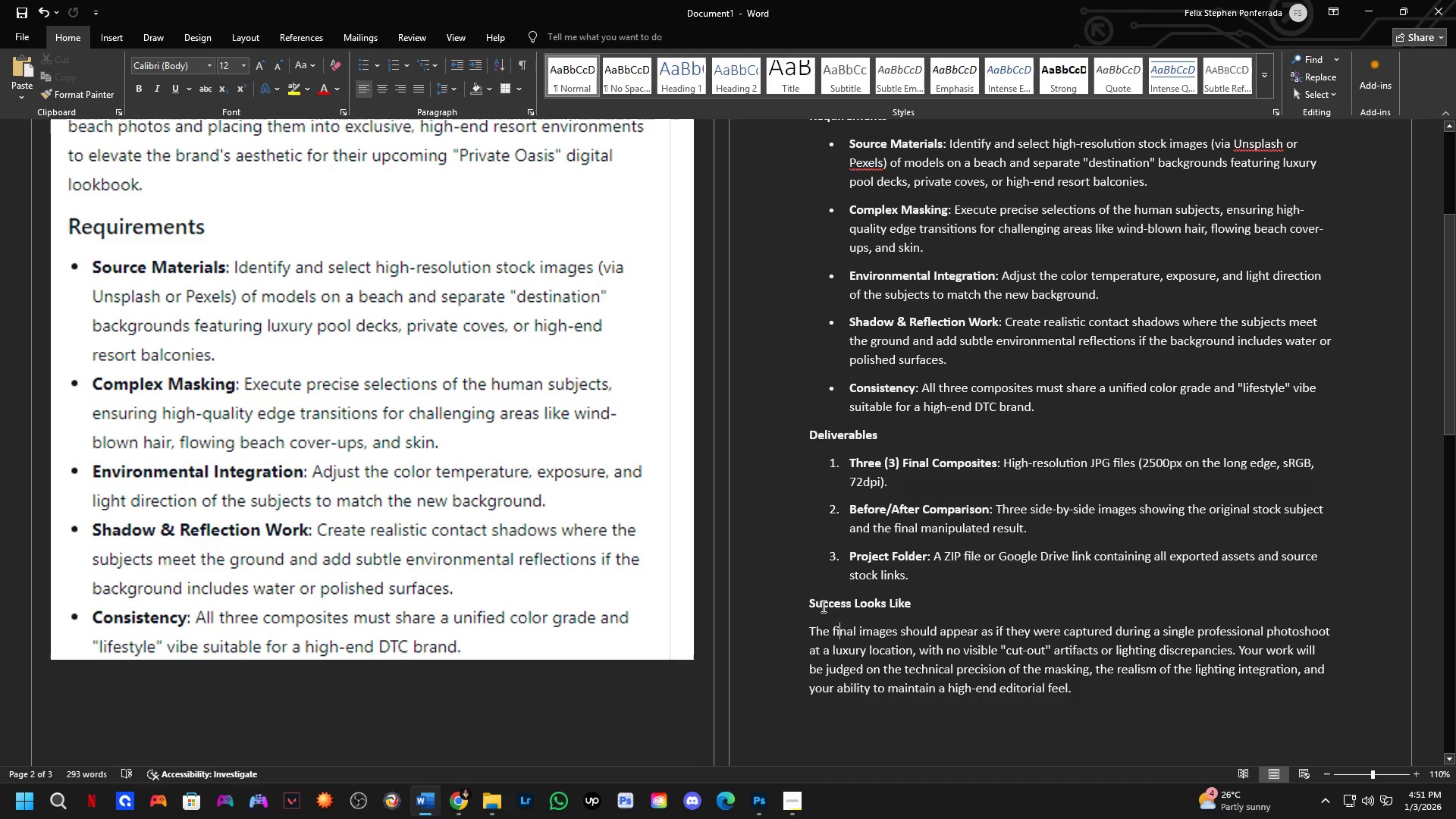 
left_click_drag(start_coordinate=[822, 606], to_coordinate=[852, 609])
 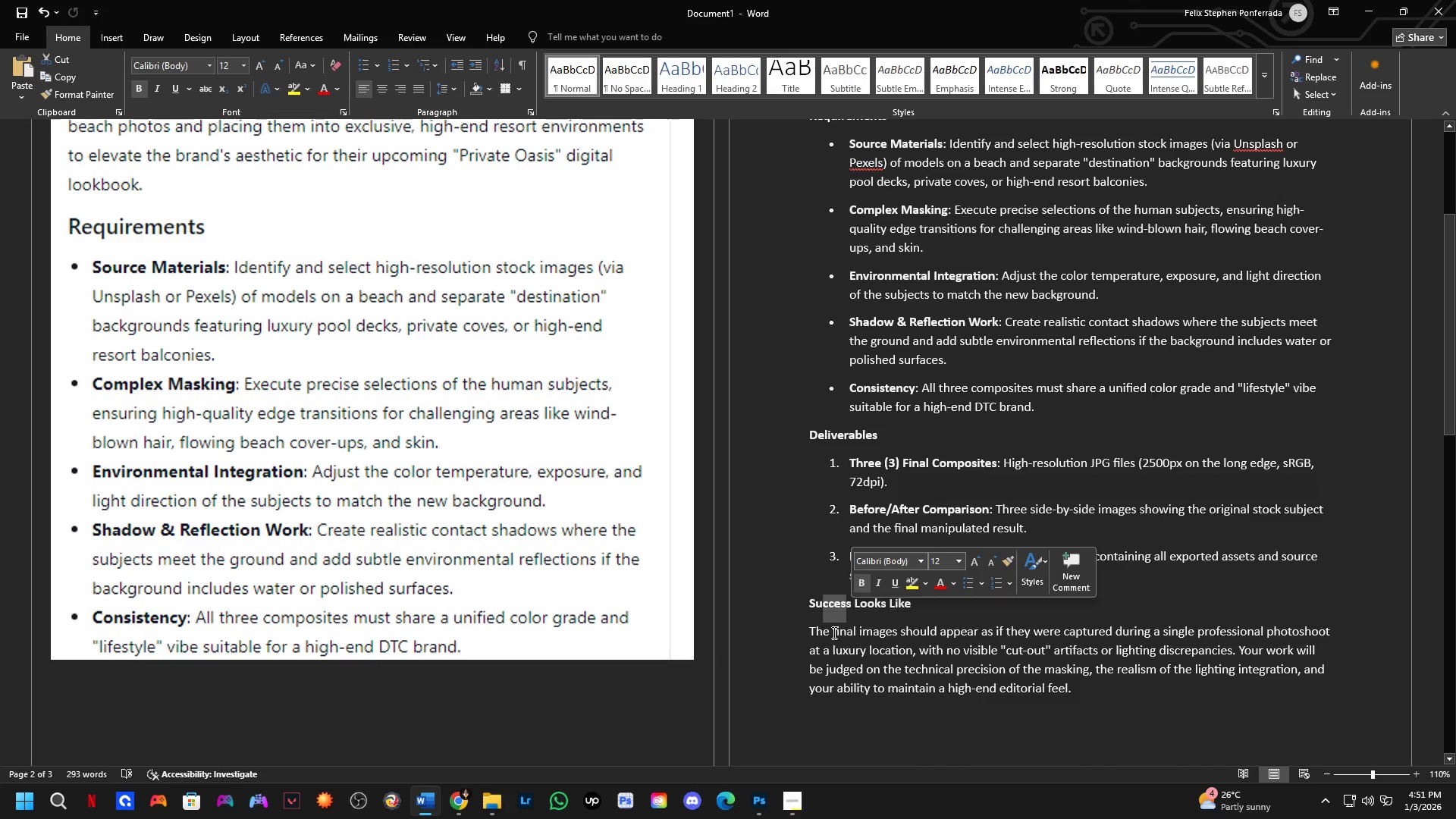 
left_click([827, 632])
 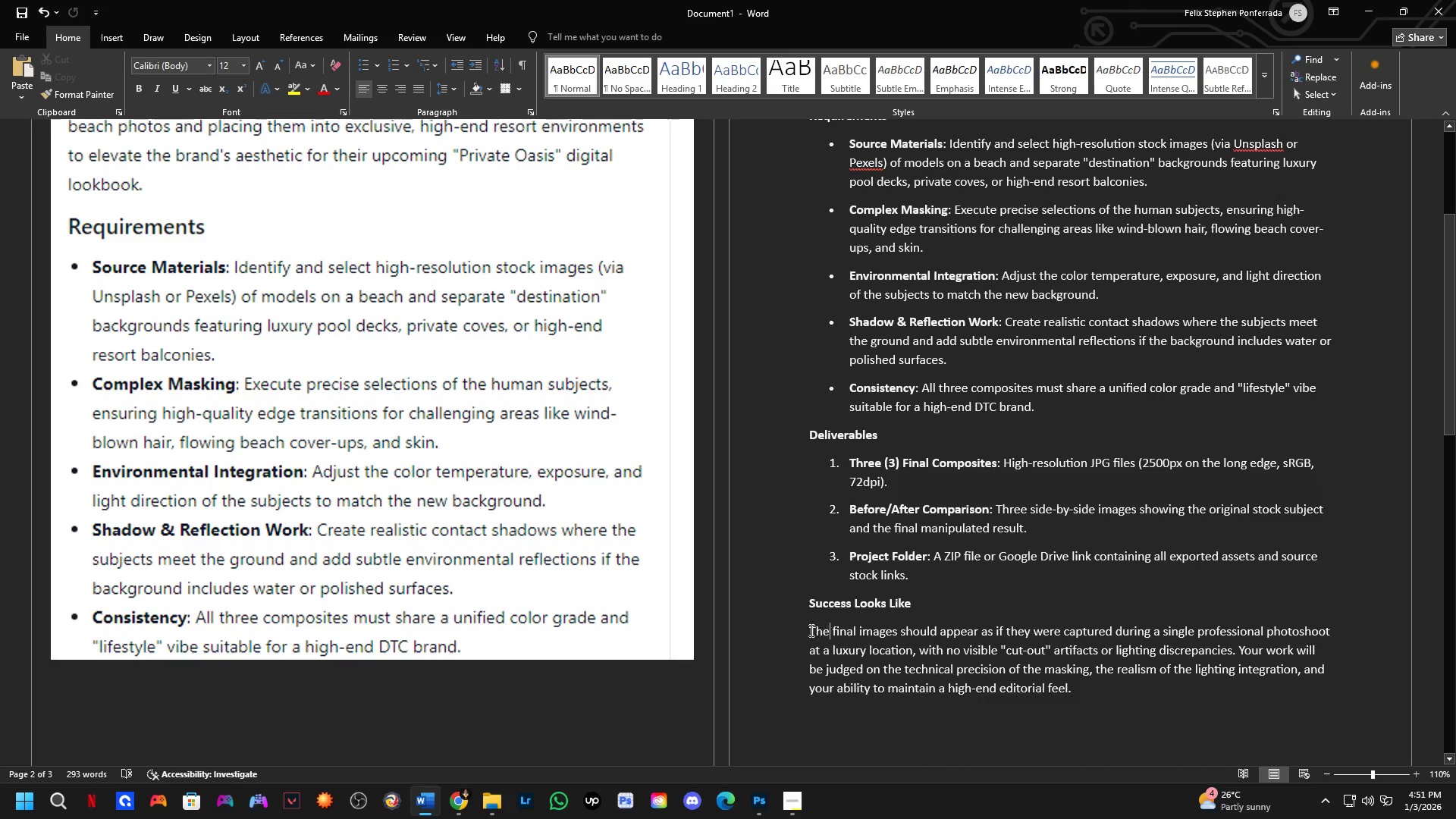 
left_click_drag(start_coordinate=[804, 627], to_coordinate=[866, 643])
 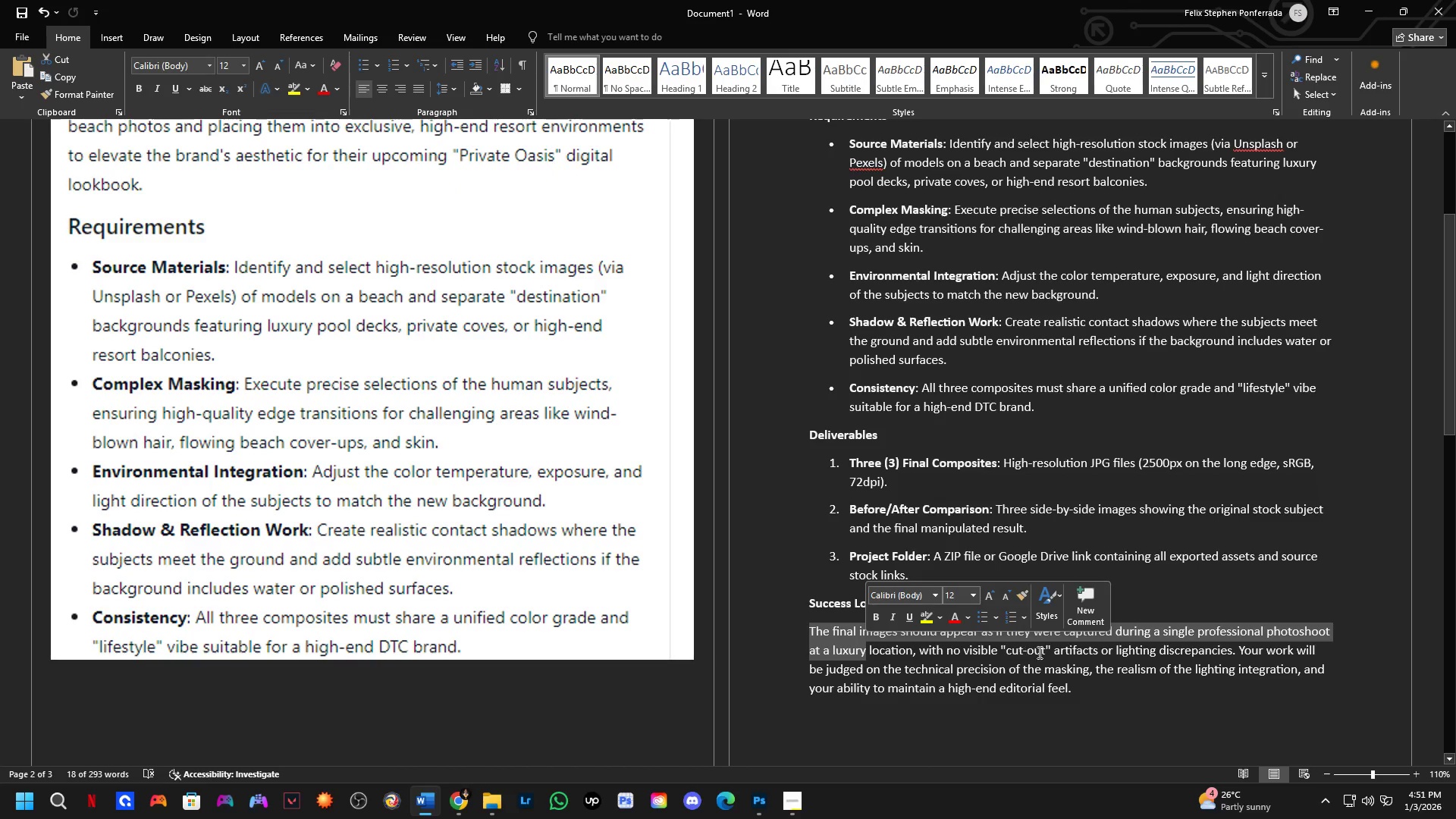 
left_click_drag(start_coordinate=[1058, 652], to_coordinate=[1159, 654])
 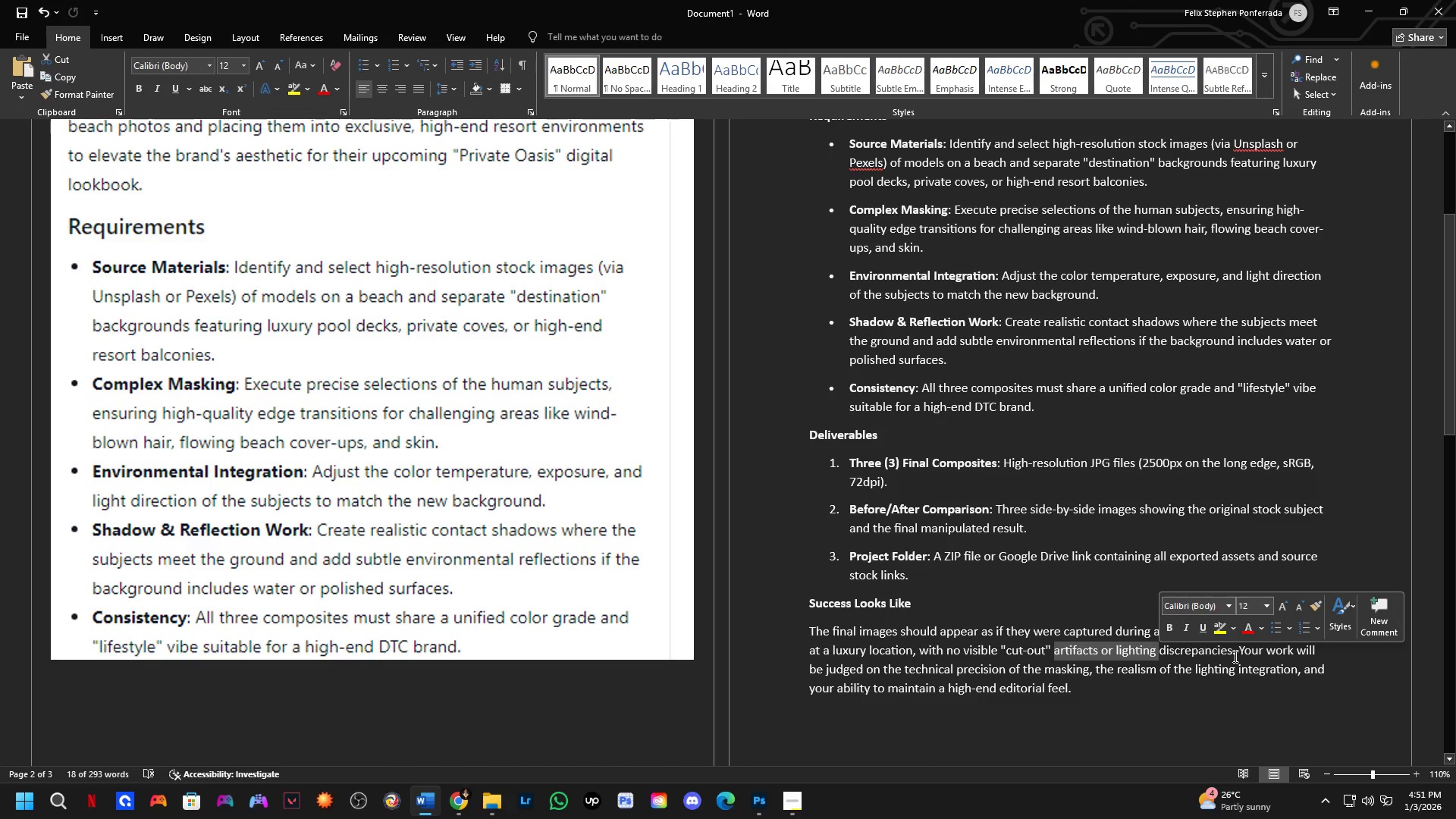 
left_click_drag(start_coordinate=[1235, 654], to_coordinate=[934, 661])
 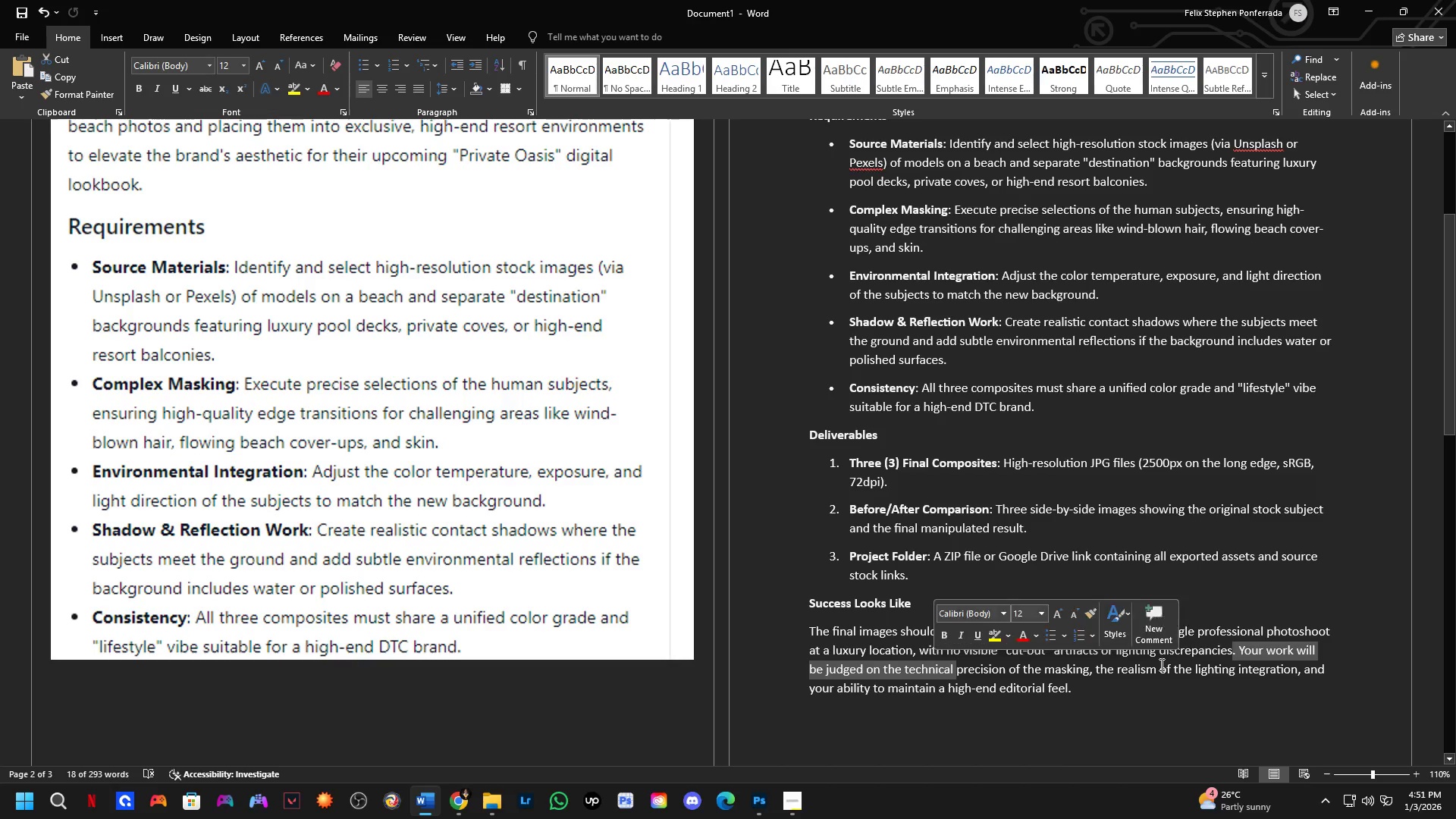 
left_click_drag(start_coordinate=[1160, 664], to_coordinate=[1274, 666])
 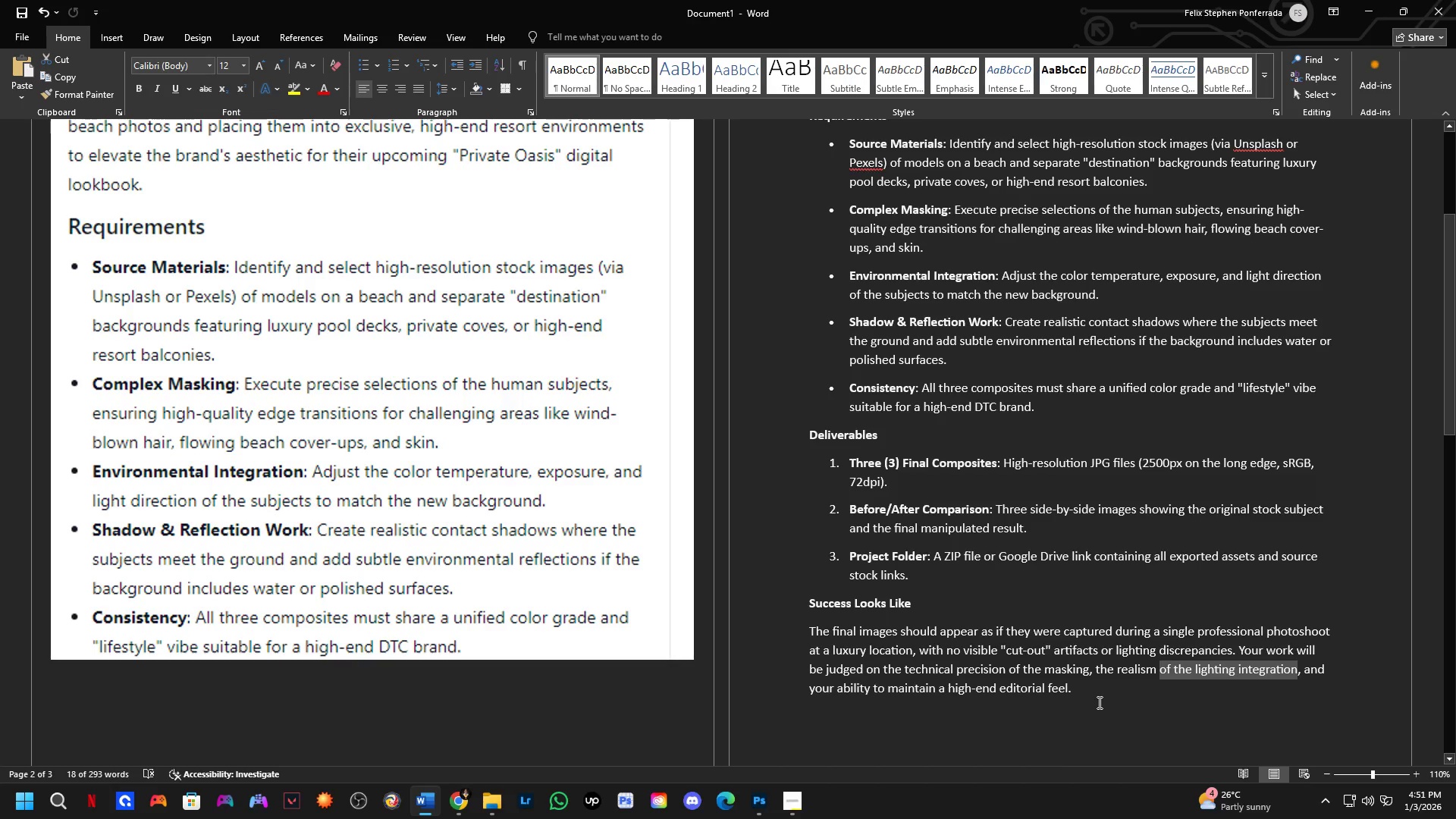 
left_click_drag(start_coordinate=[1098, 702], to_coordinate=[1059, 697])
 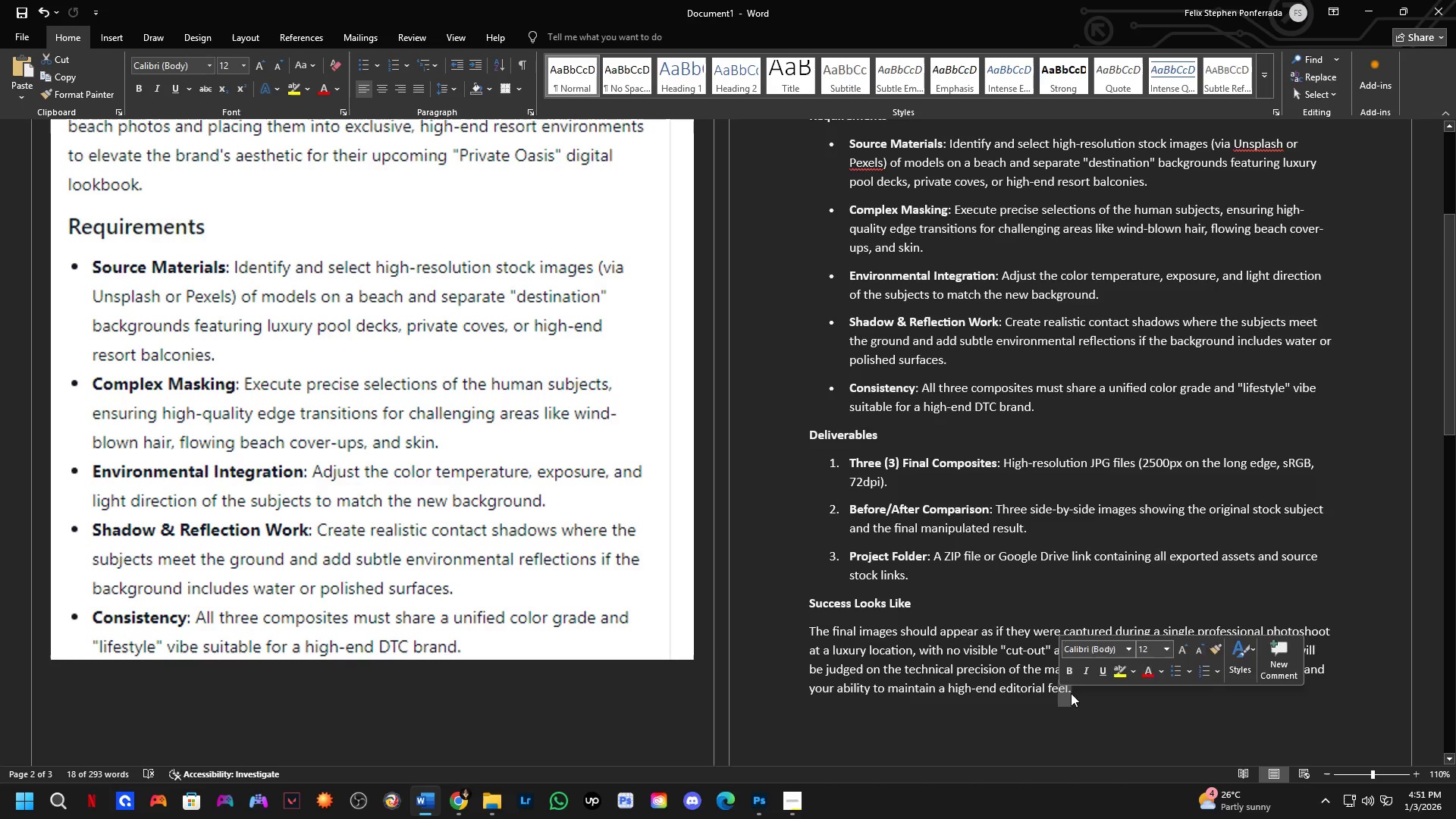 
scroll: coordinate [882, 590], scroll_direction: down, amount: 6.0
 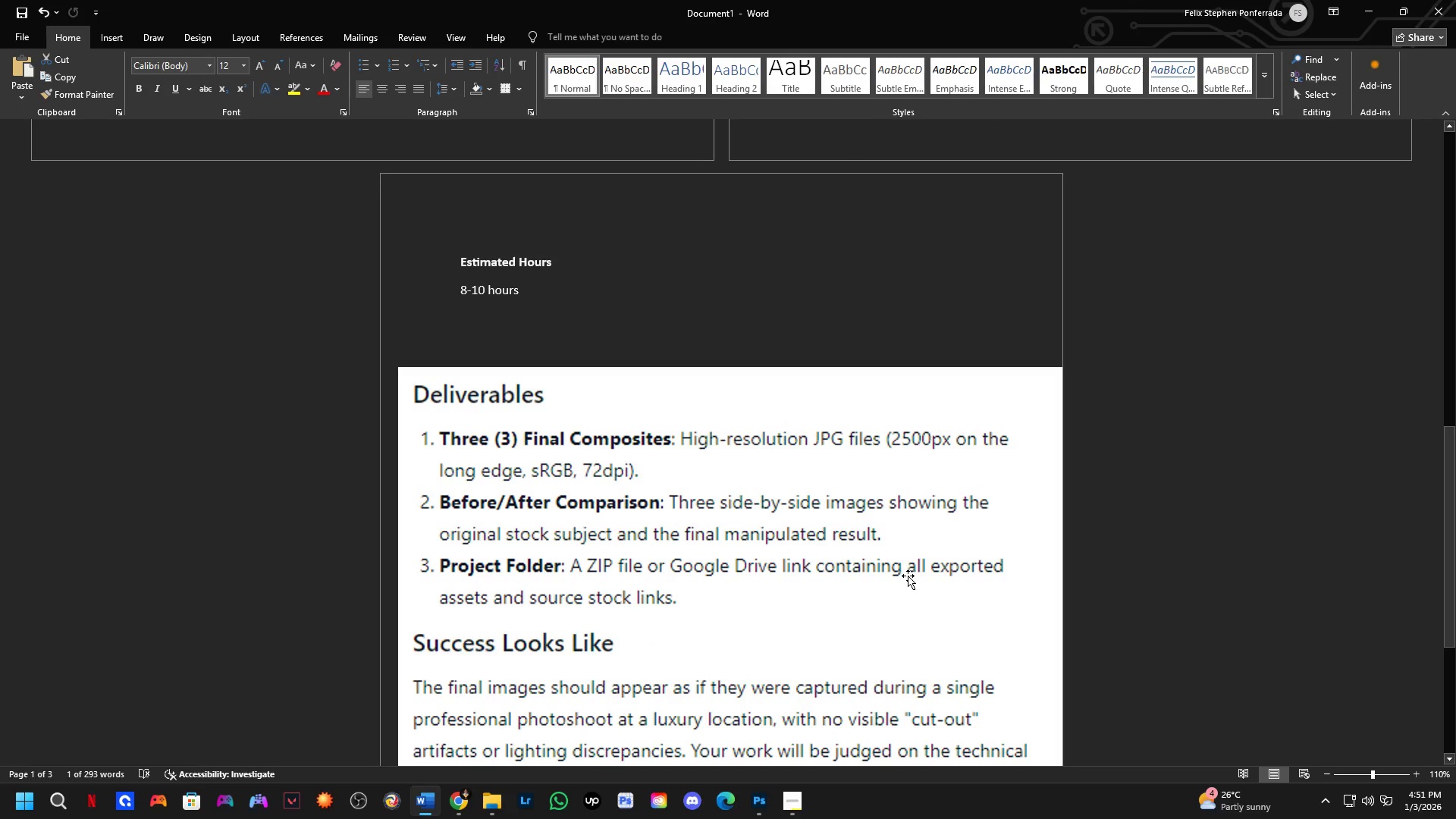 
key(Alt+Tab)
 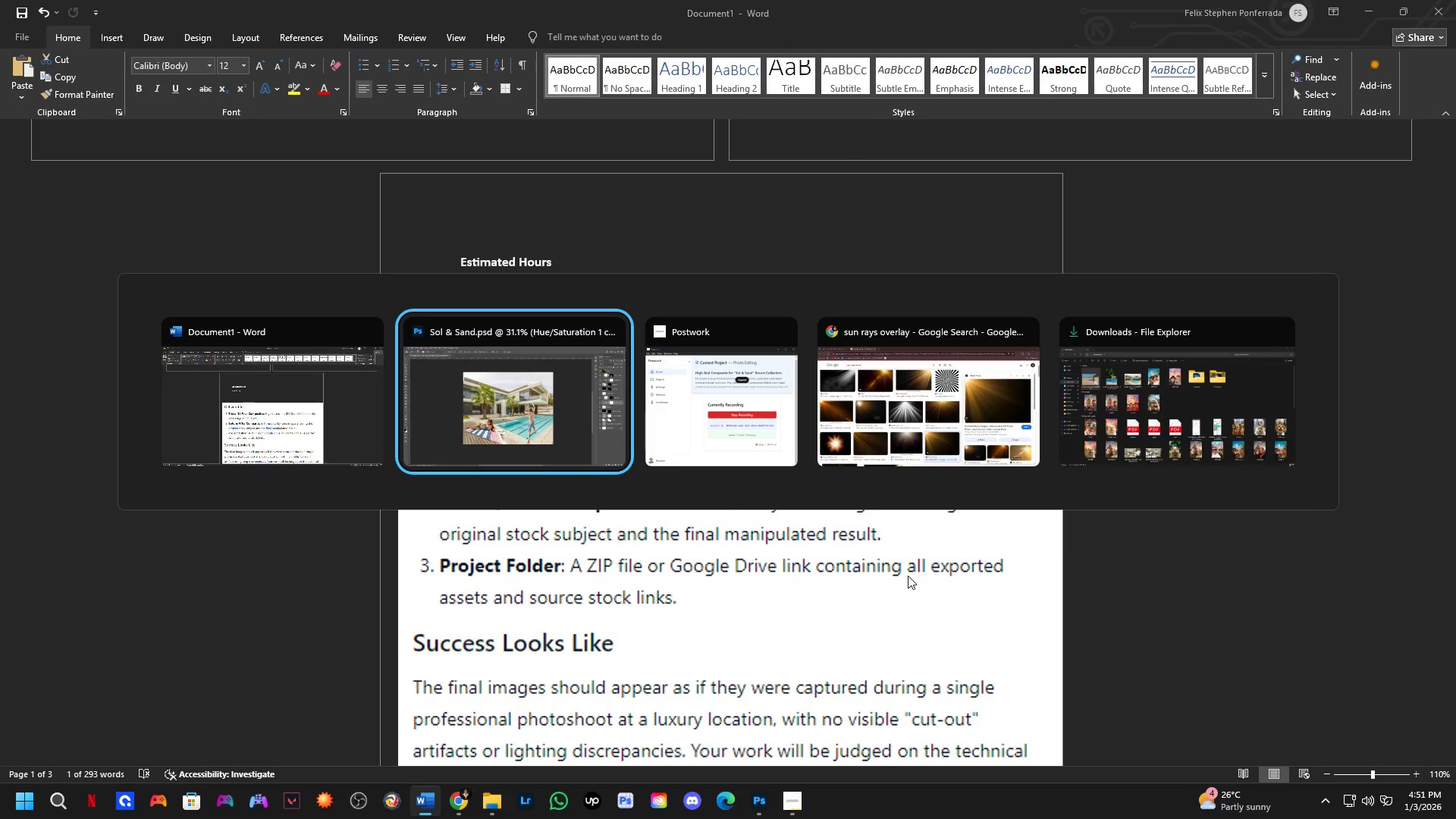 
key(Alt+Tab)